 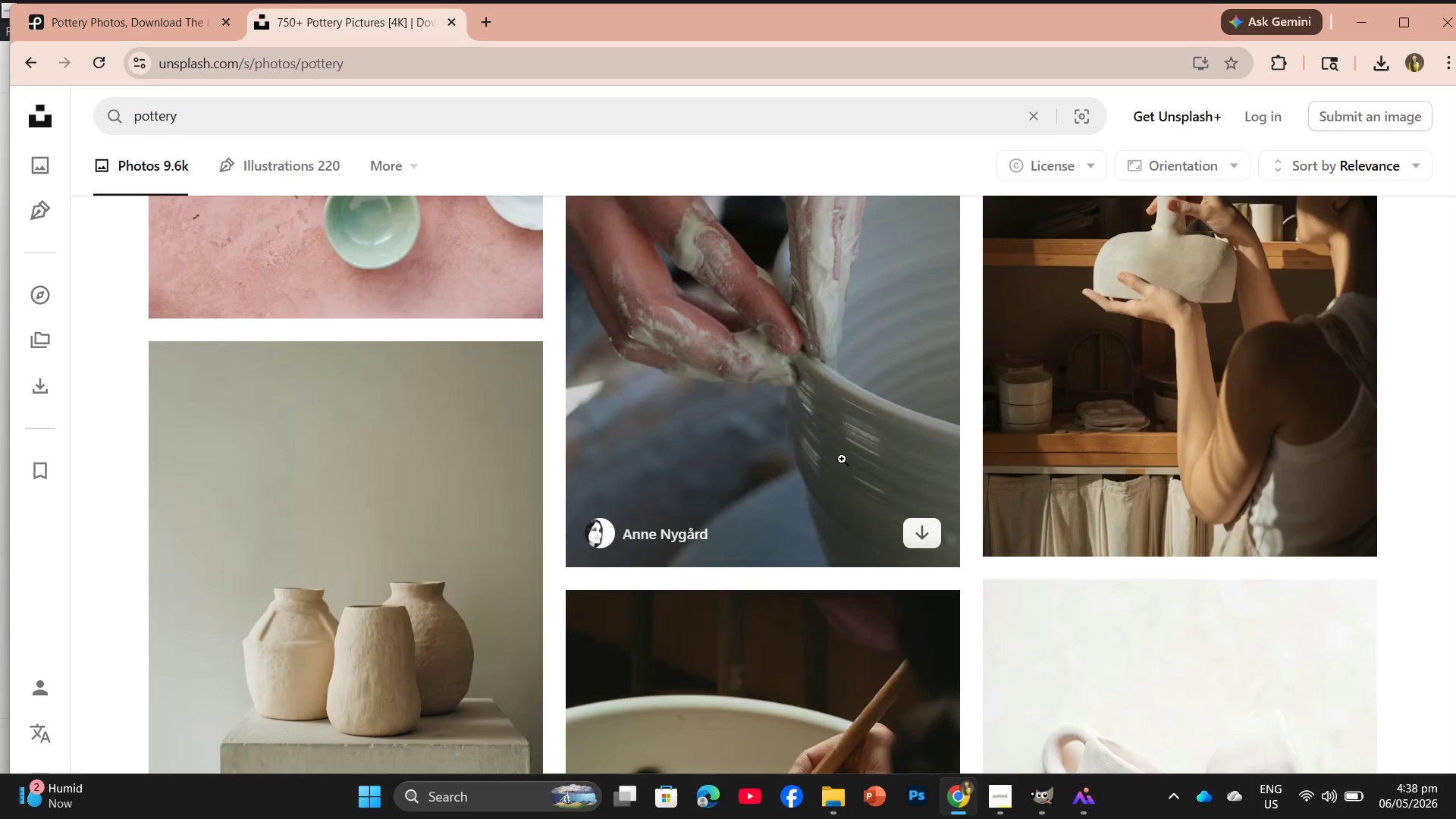 
scroll: coordinate [813, 420], scroll_direction: down, amount: 11.0
 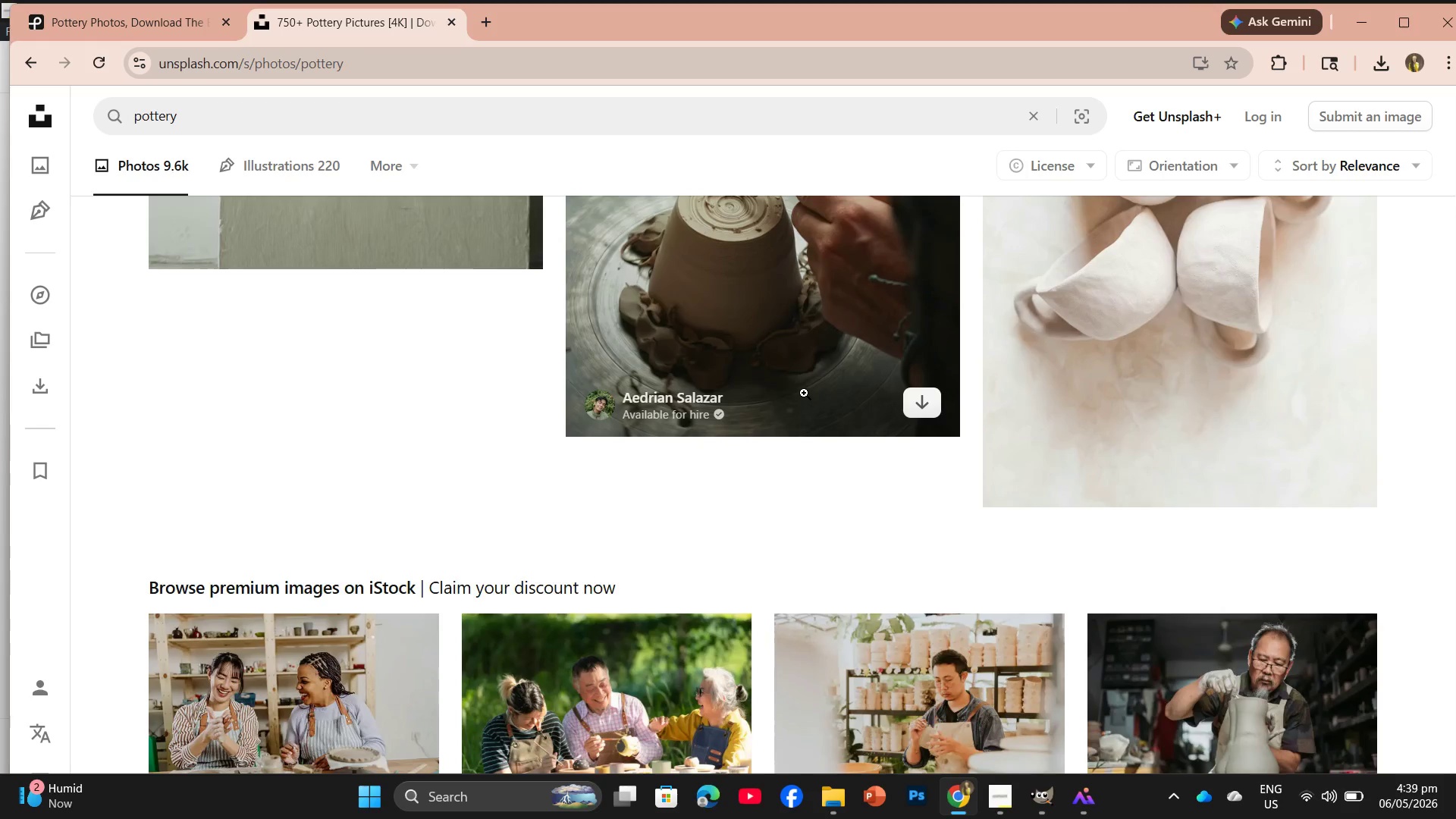 
wait(69.56)
 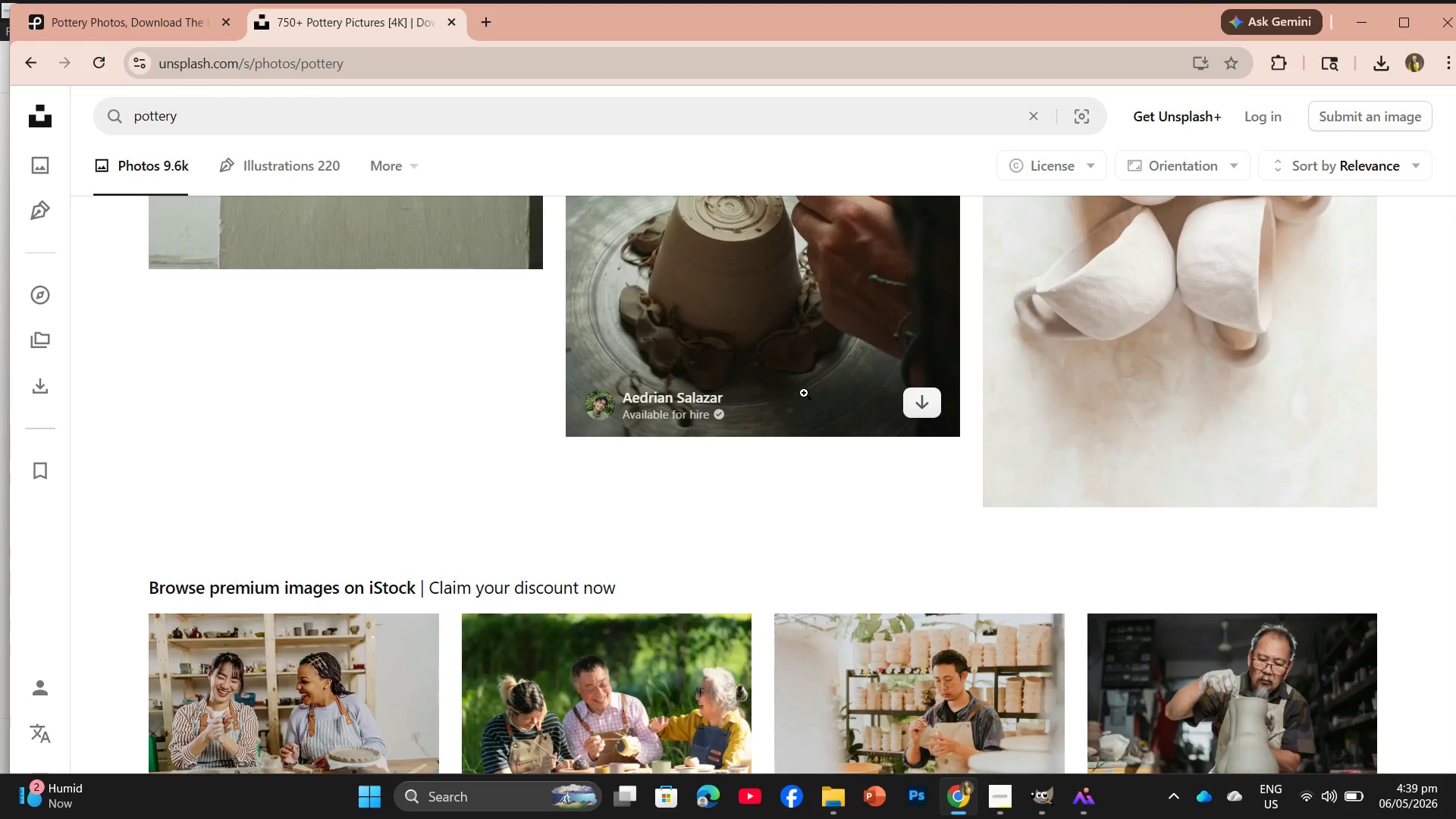 
left_click([1048, 805])
 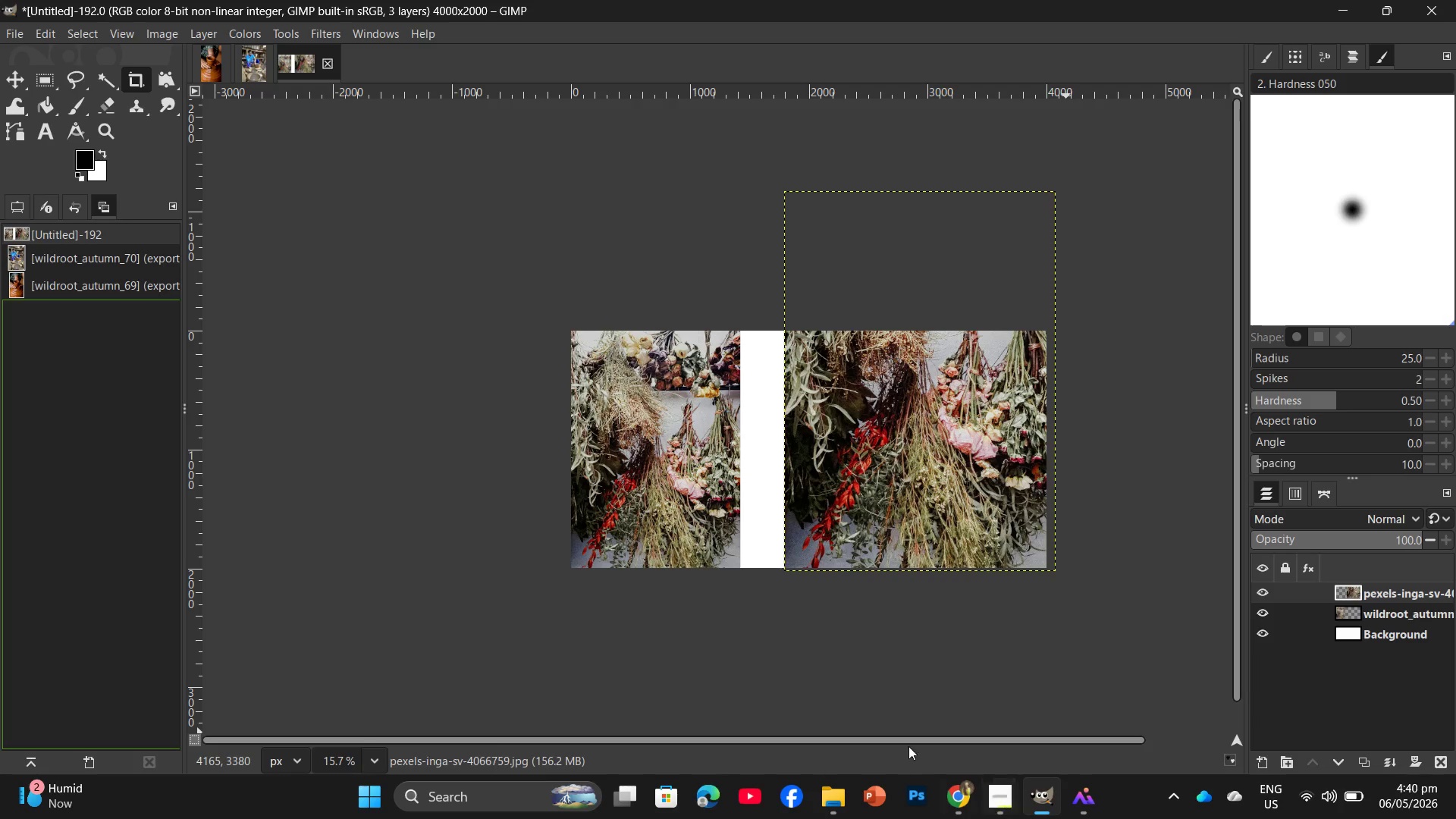 
left_click_drag(start_coordinate=[886, 495], to_coordinate=[905, 498])
 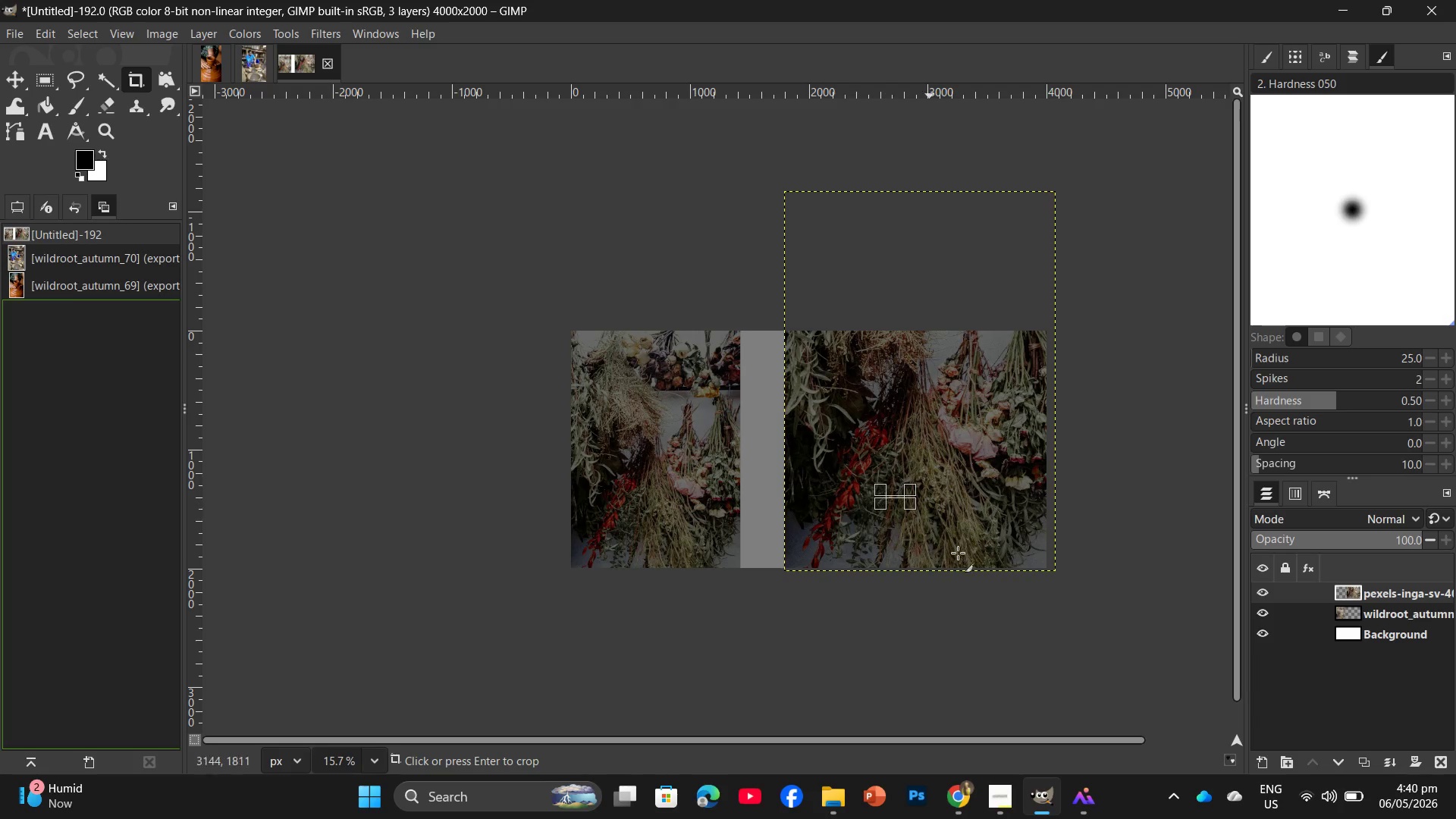 
left_click([999, 611])
 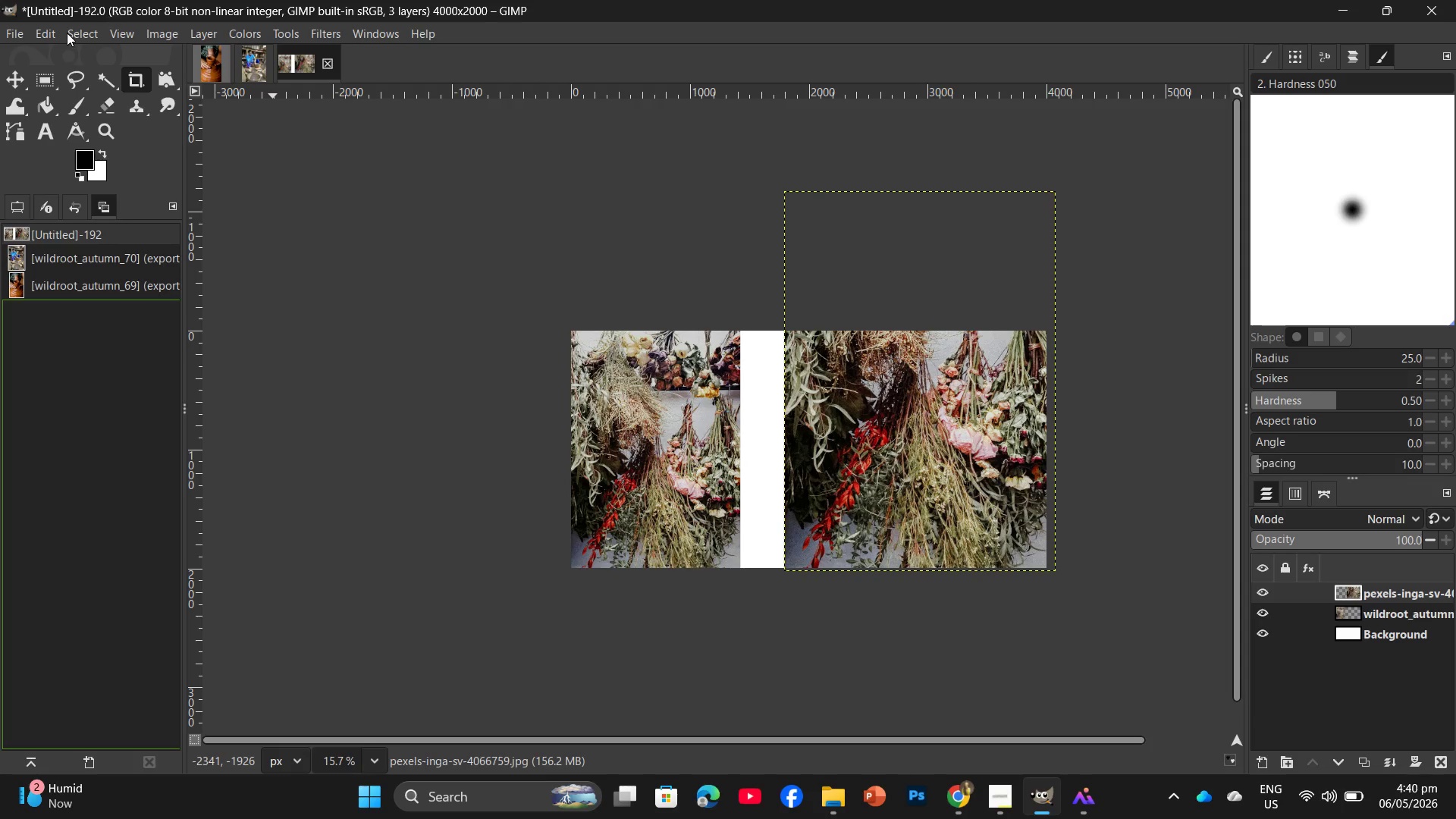 
left_click([16, 76])
 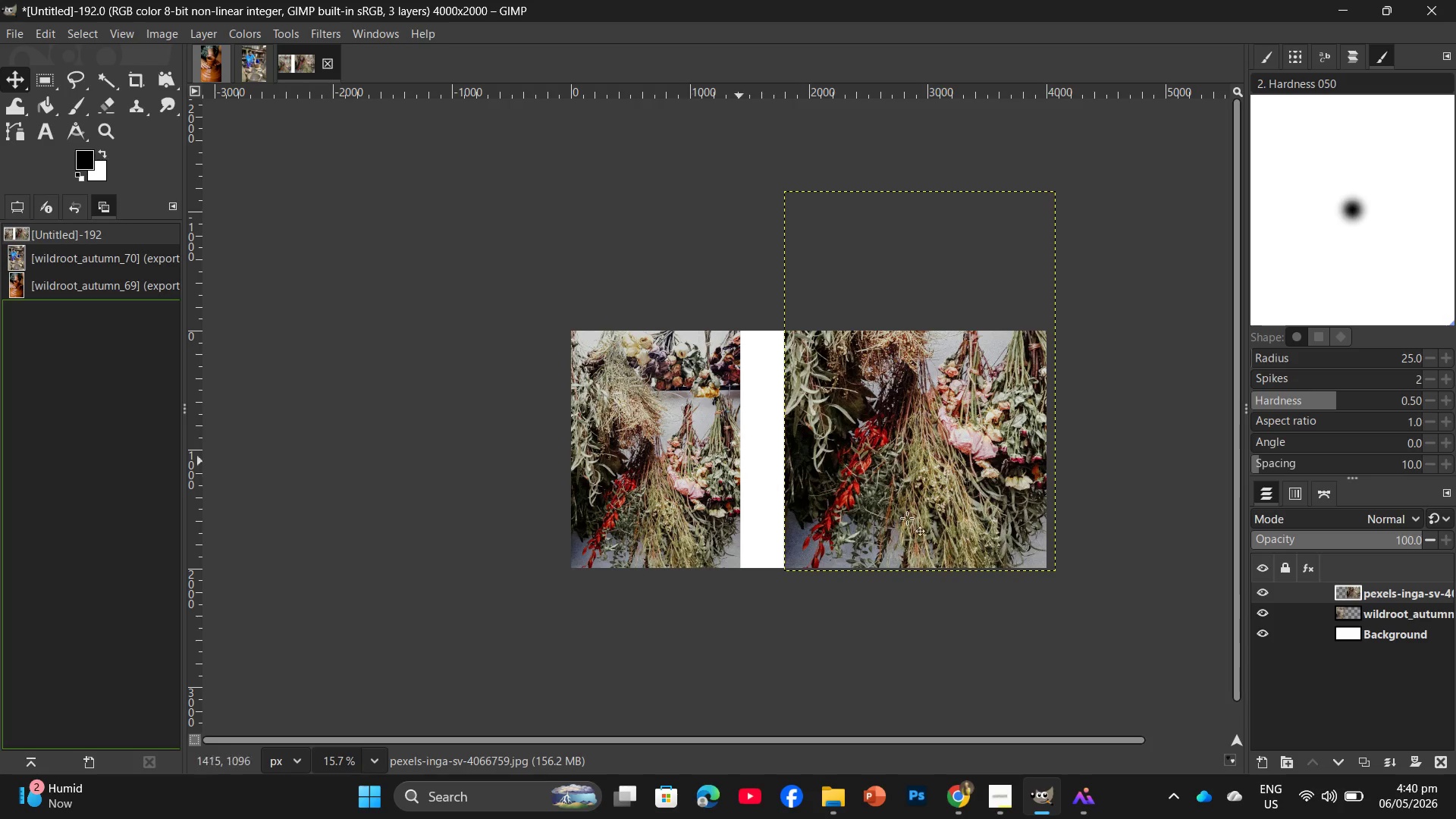 
left_click_drag(start_coordinate=[947, 522], to_coordinate=[922, 523])
 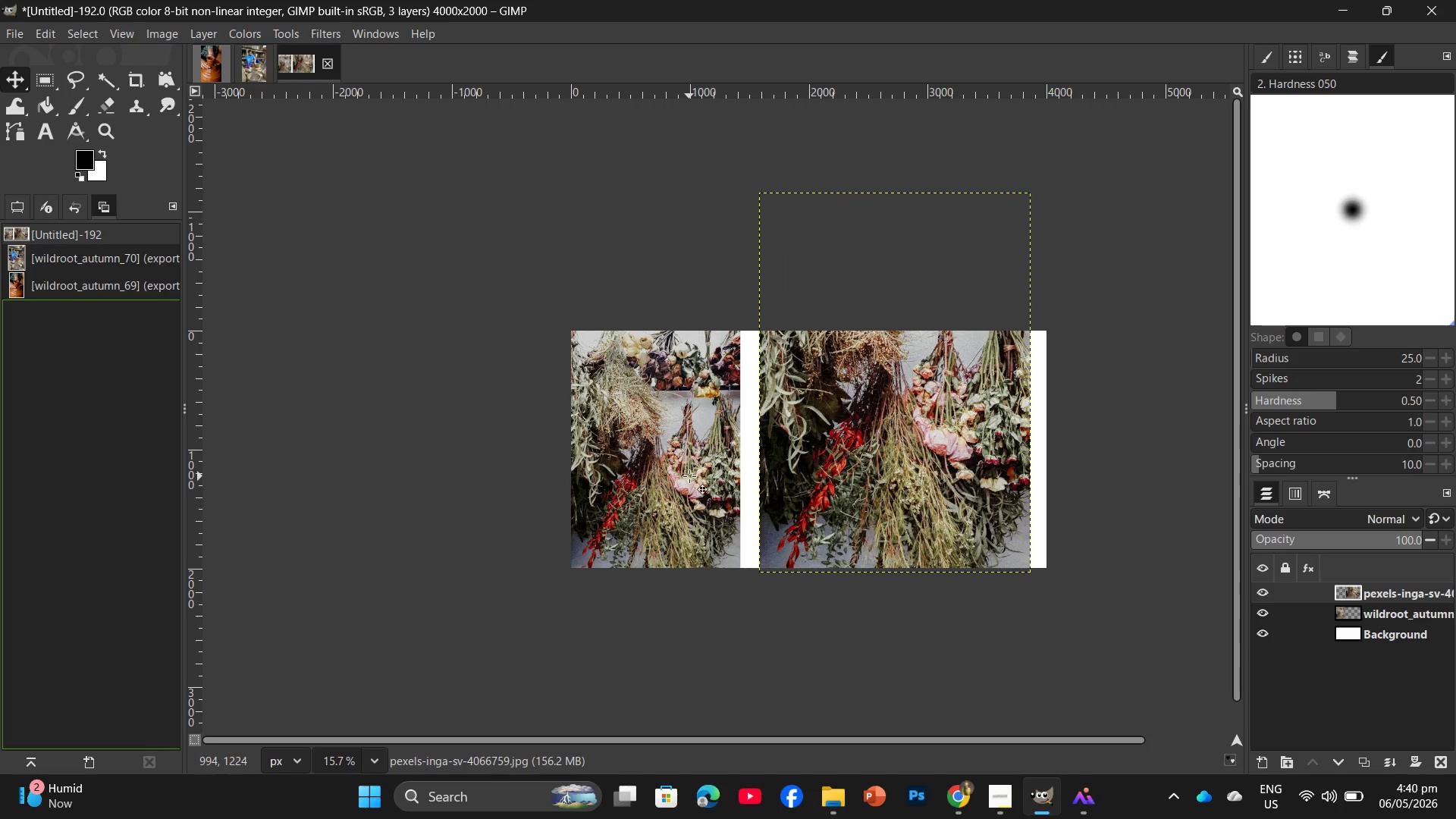 
left_click([689, 476])
 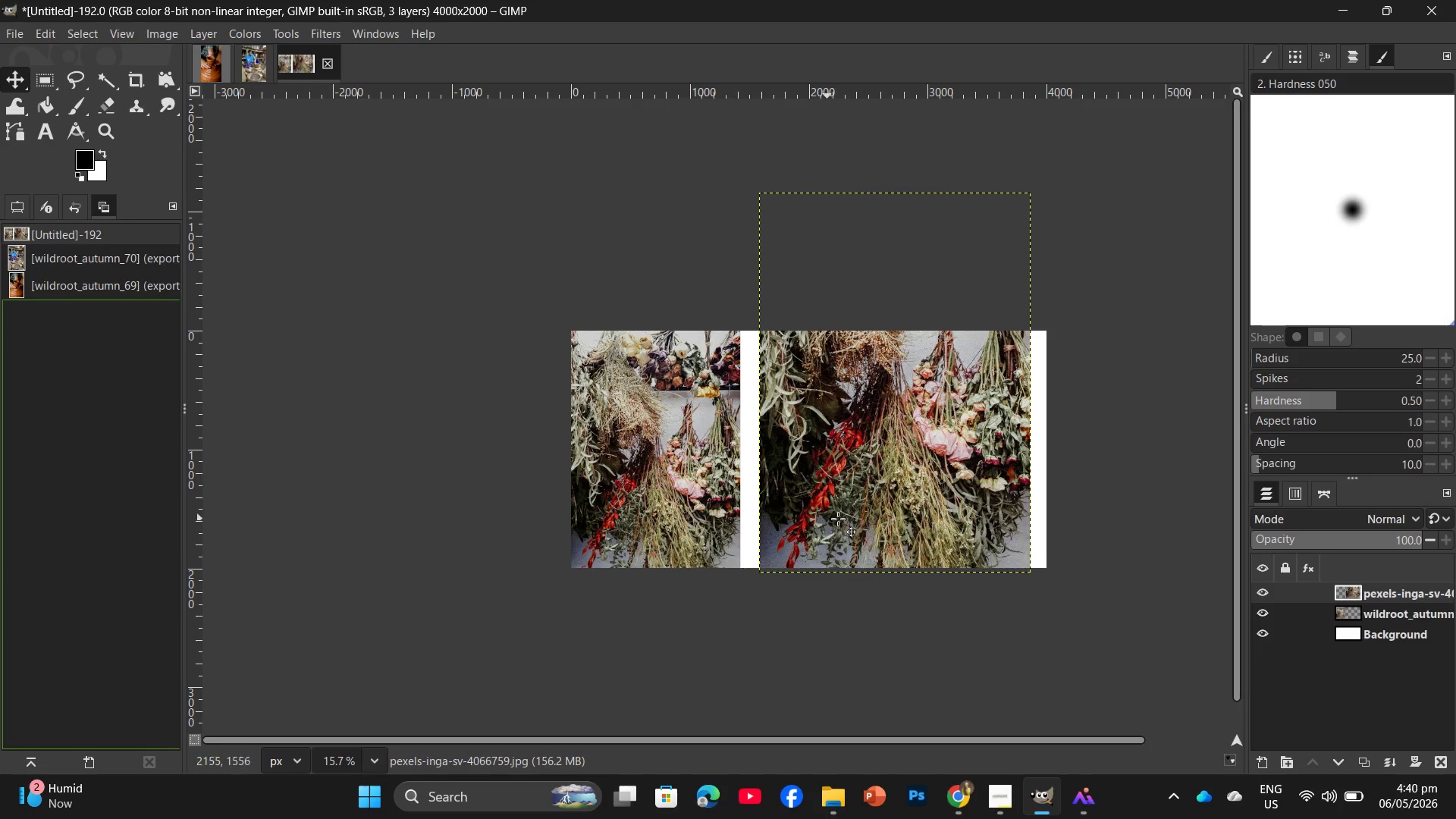 
left_click([844, 520])
 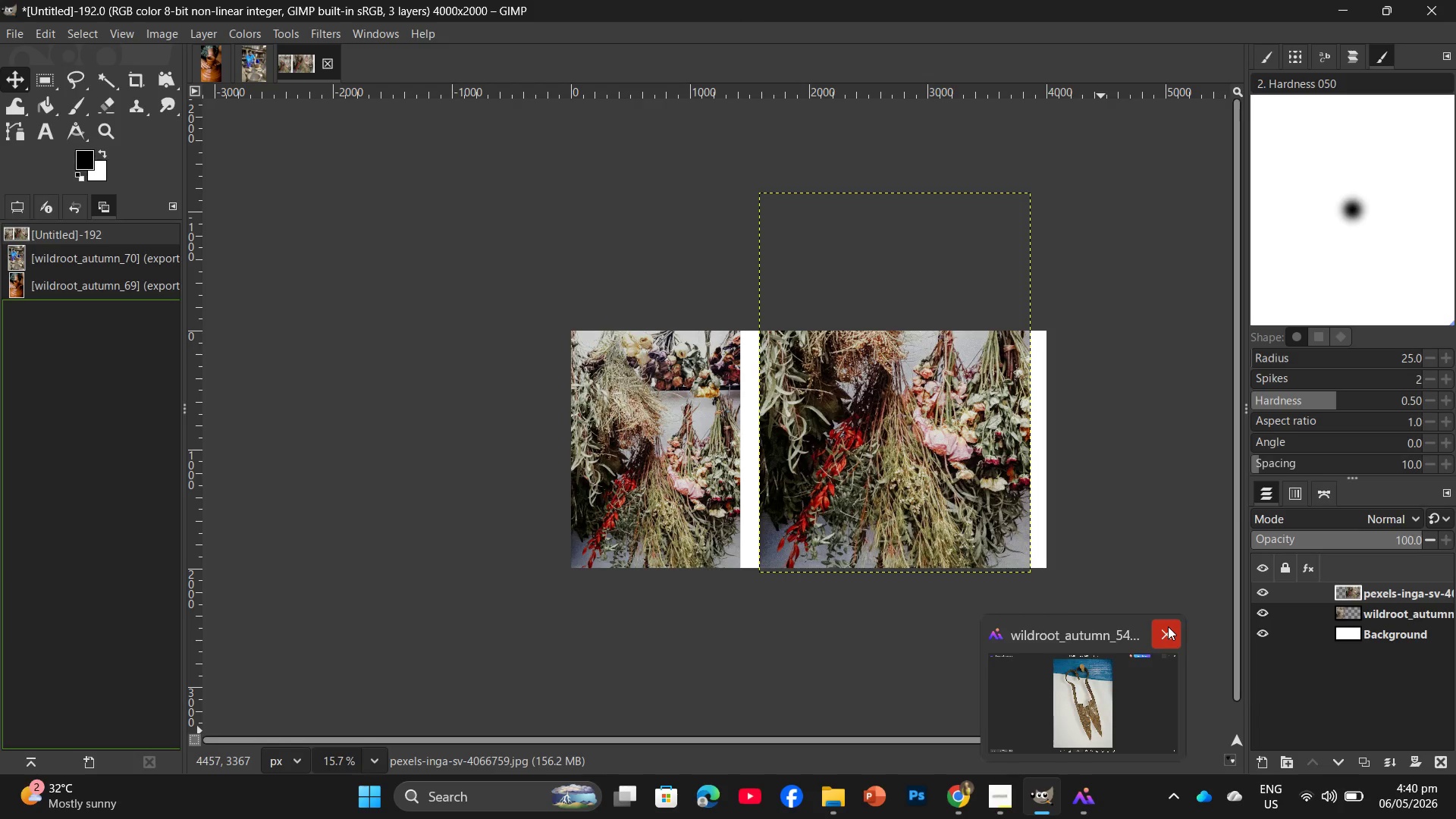 
left_click([982, 804])
 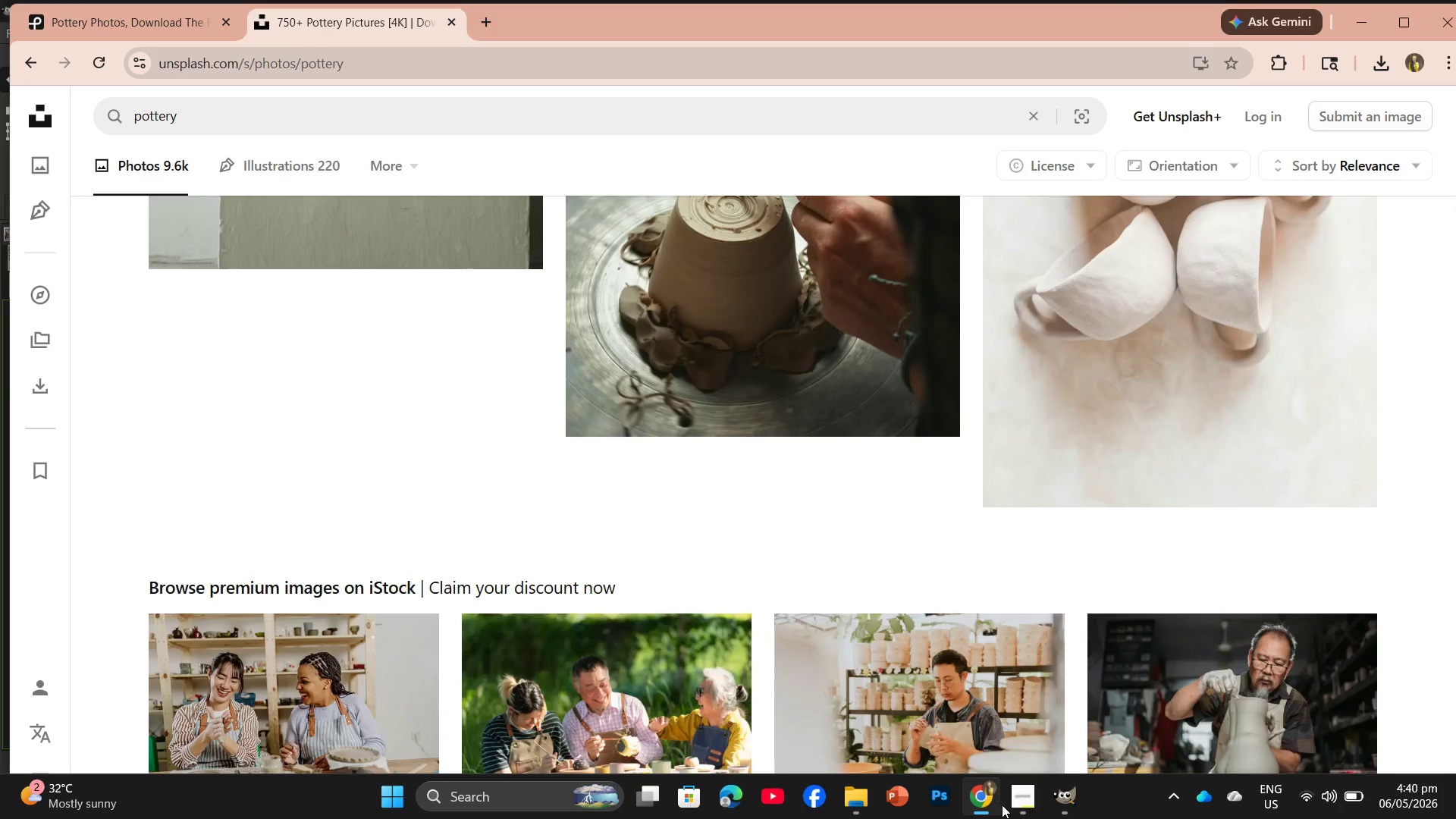 
left_click([1010, 805])